 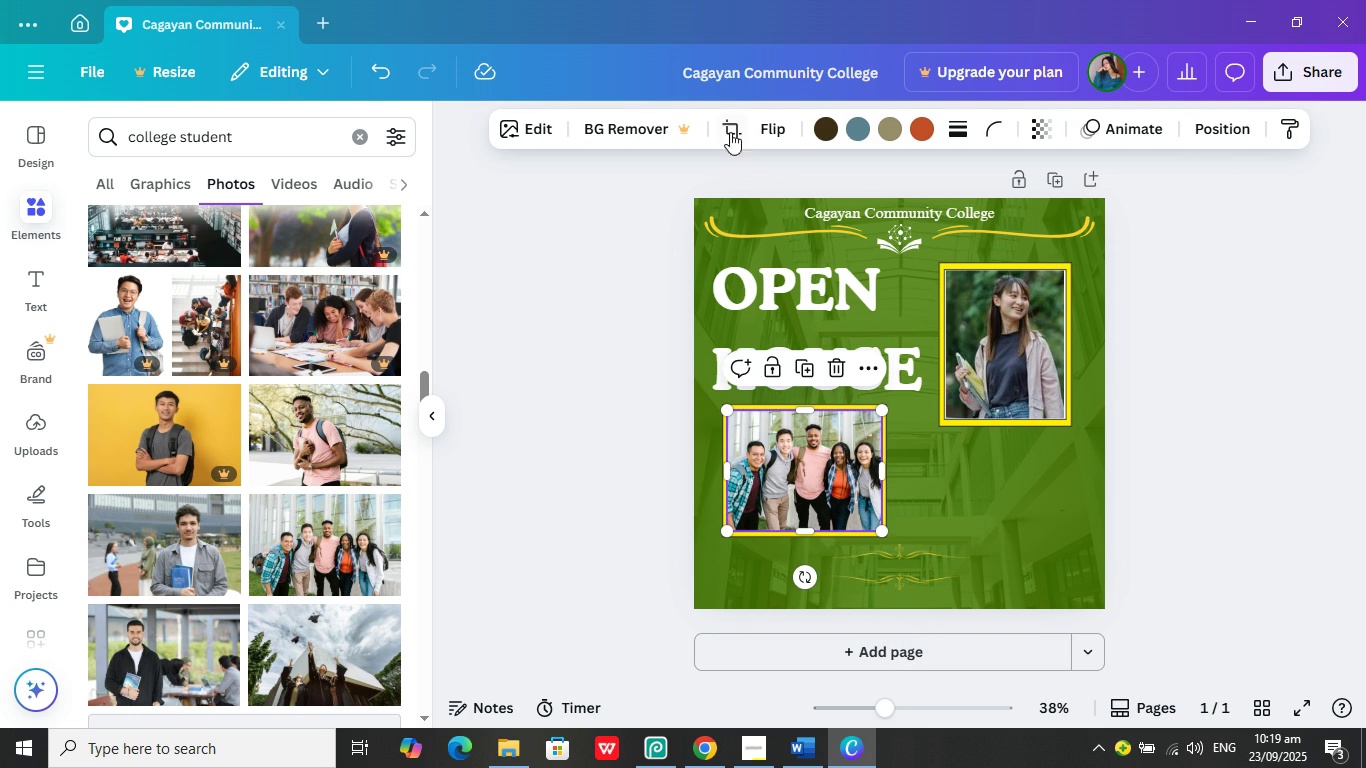 
left_click([534, 118])
 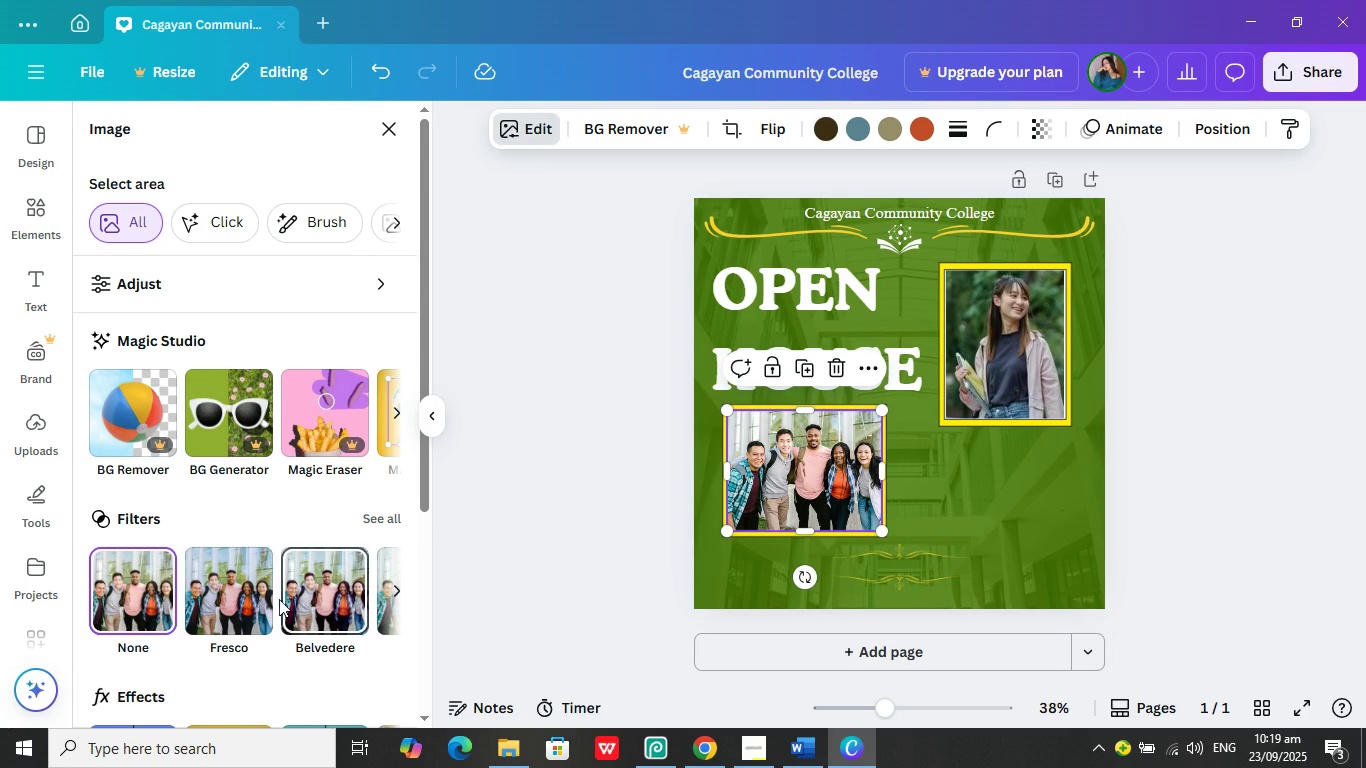 
left_click([249, 593])
 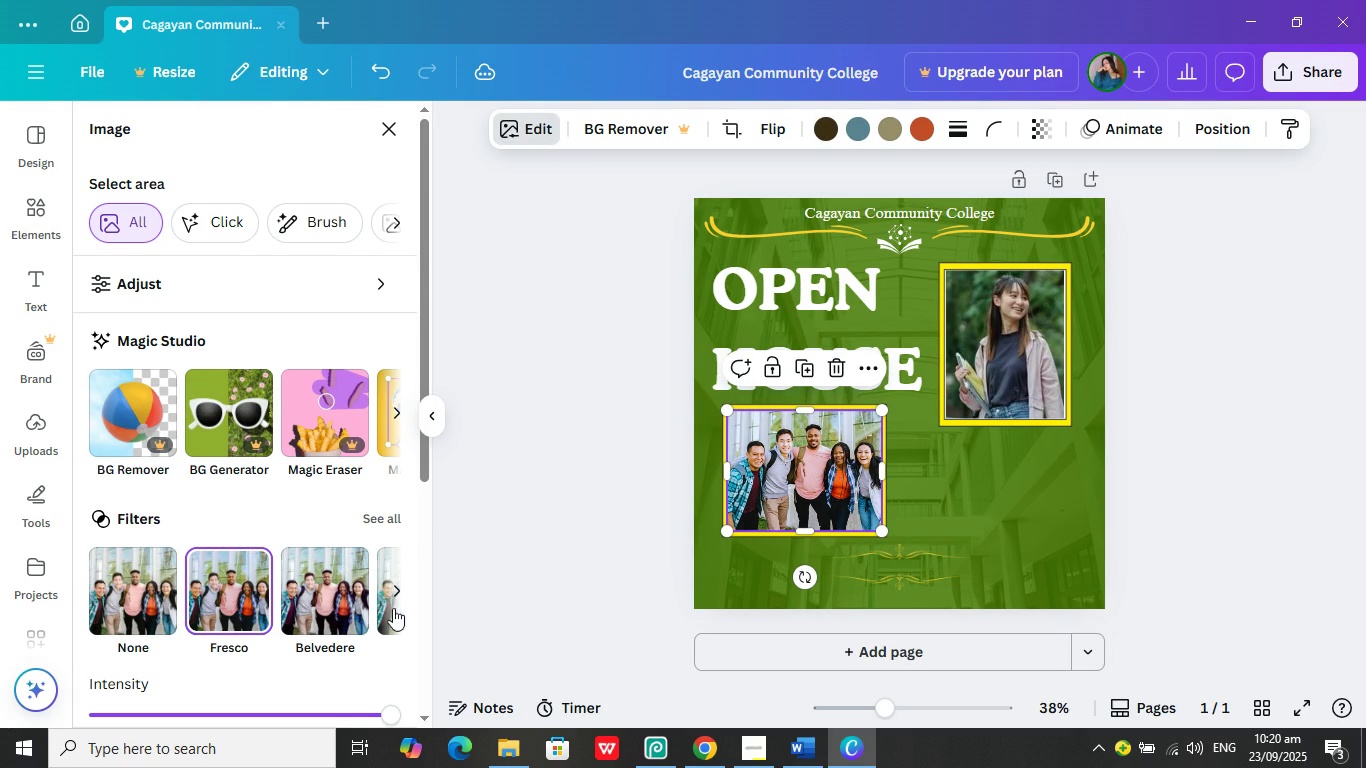 
left_click([391, 589])
 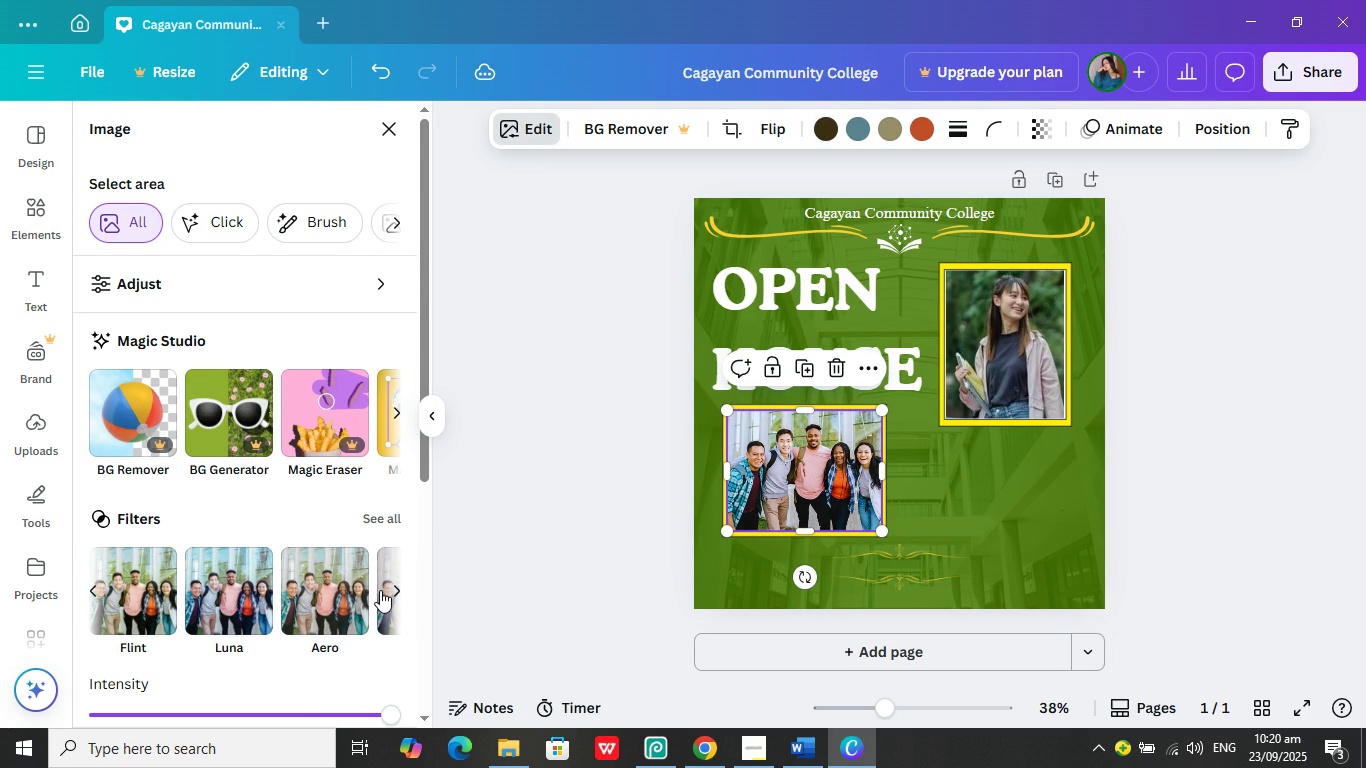 
left_click([395, 587])
 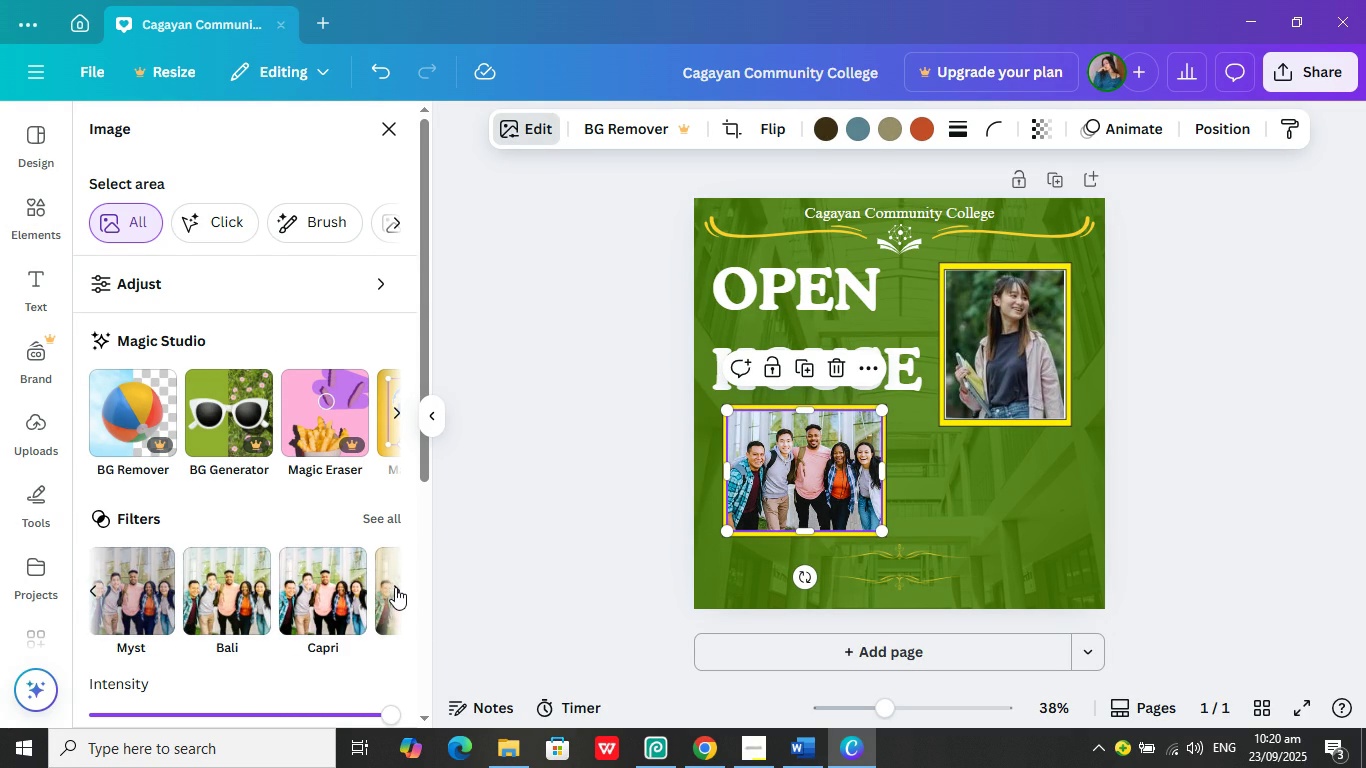 
left_click([395, 587])
 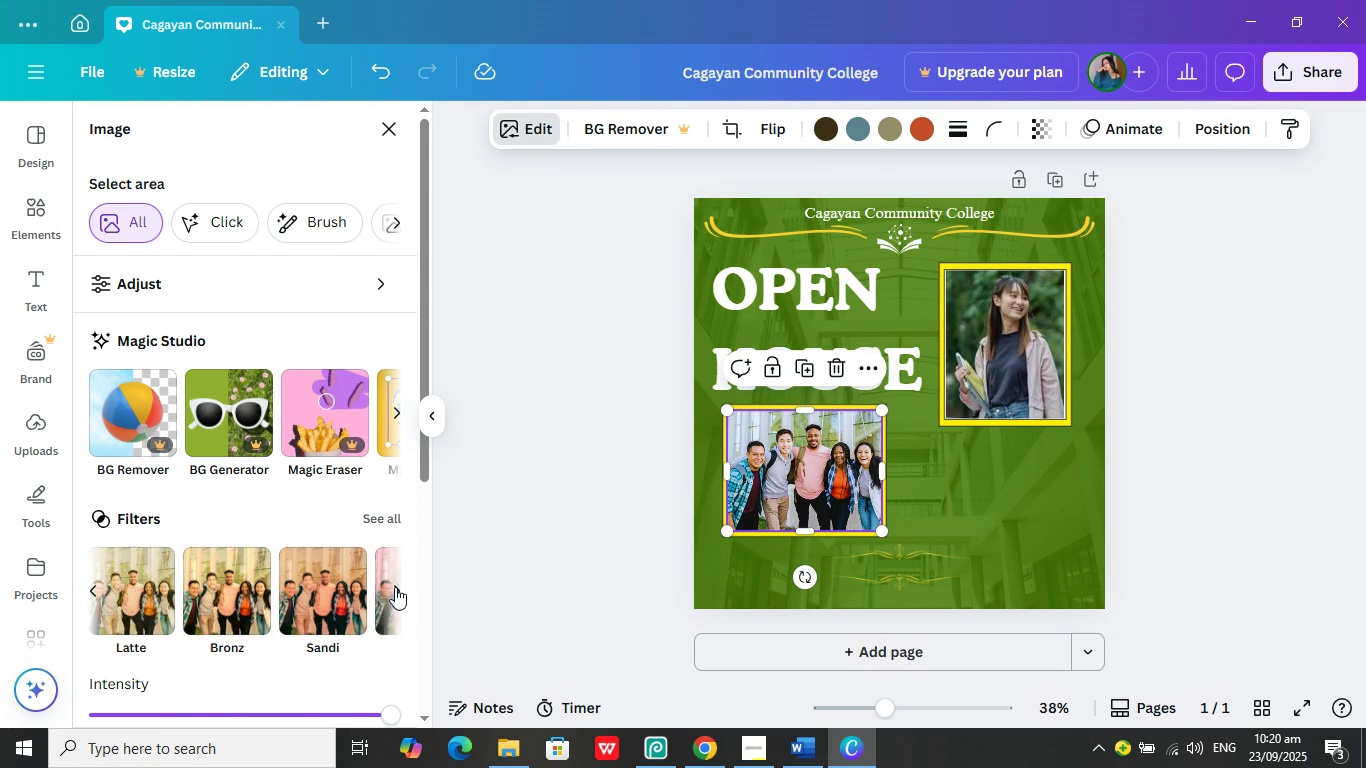 
left_click([395, 587])
 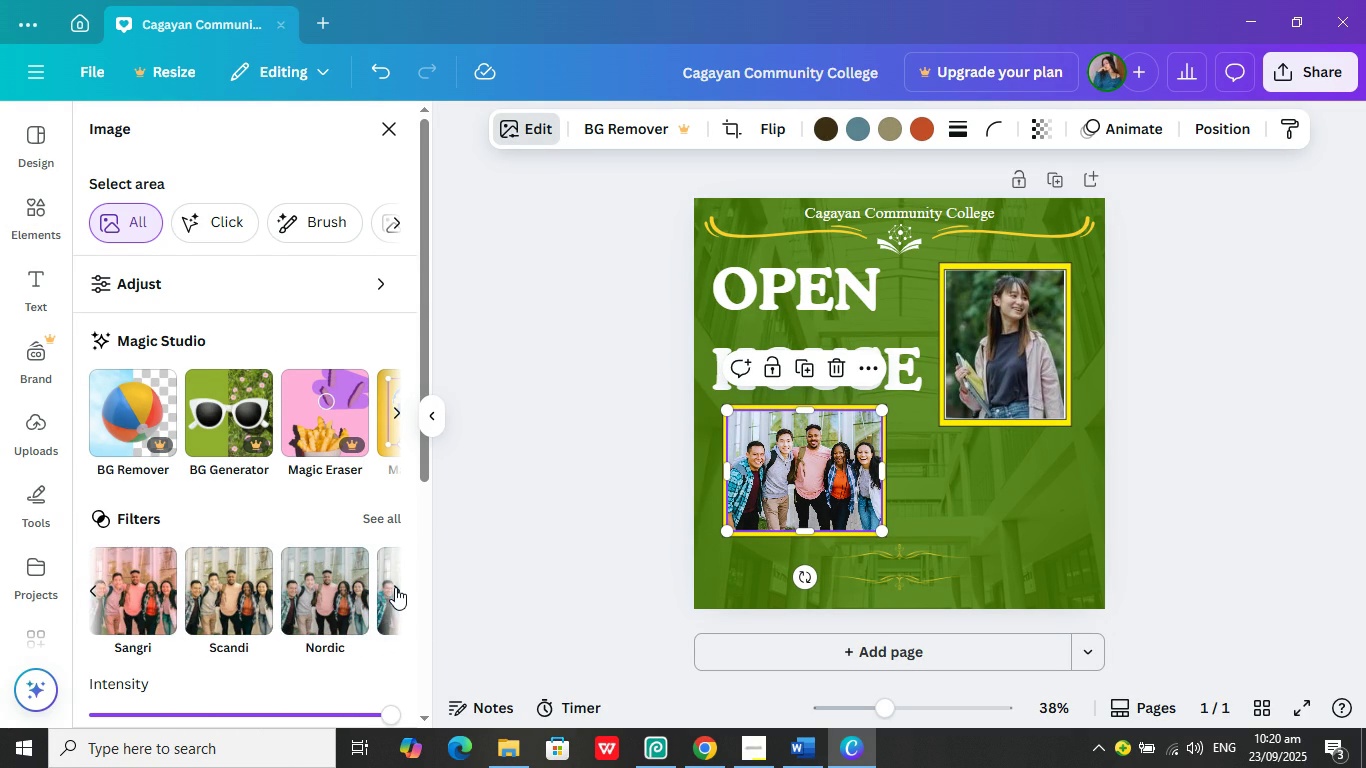 
left_click([395, 587])
 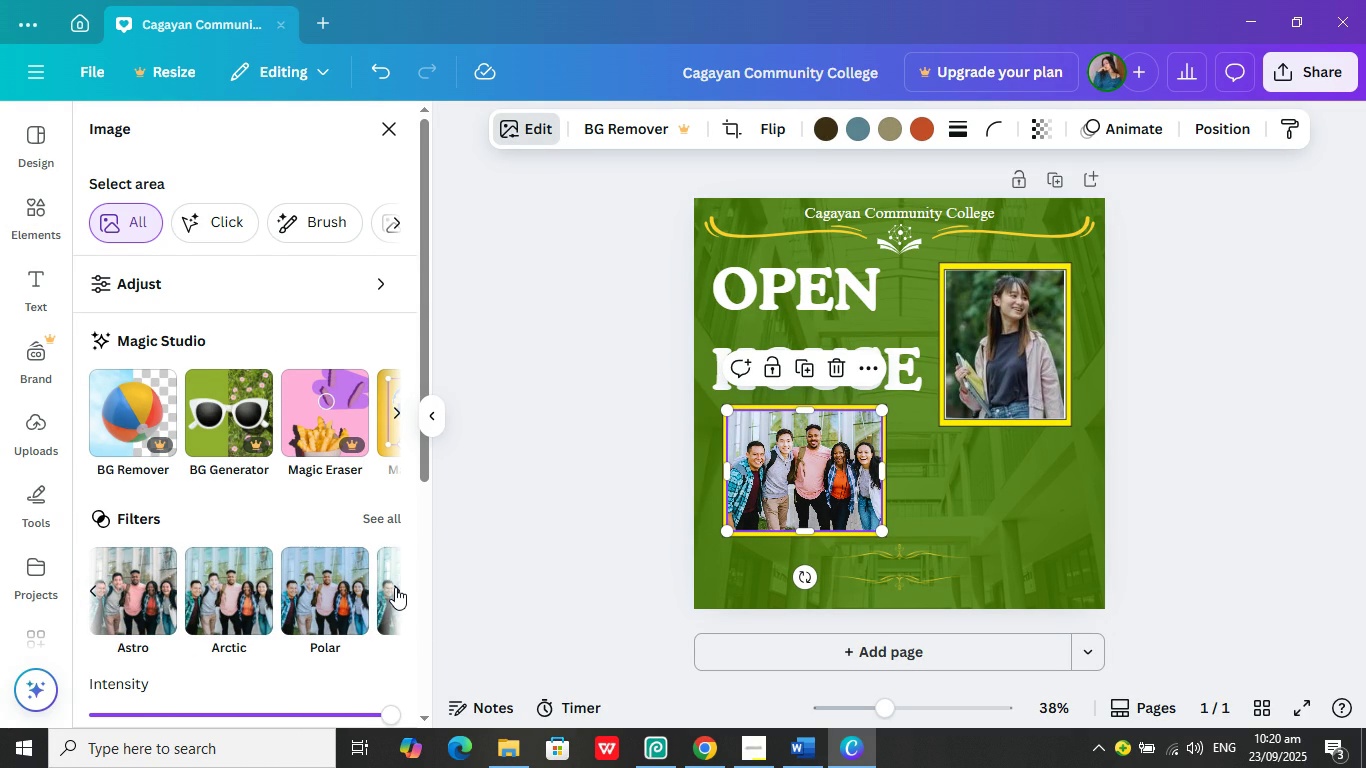 
left_click([395, 587])
 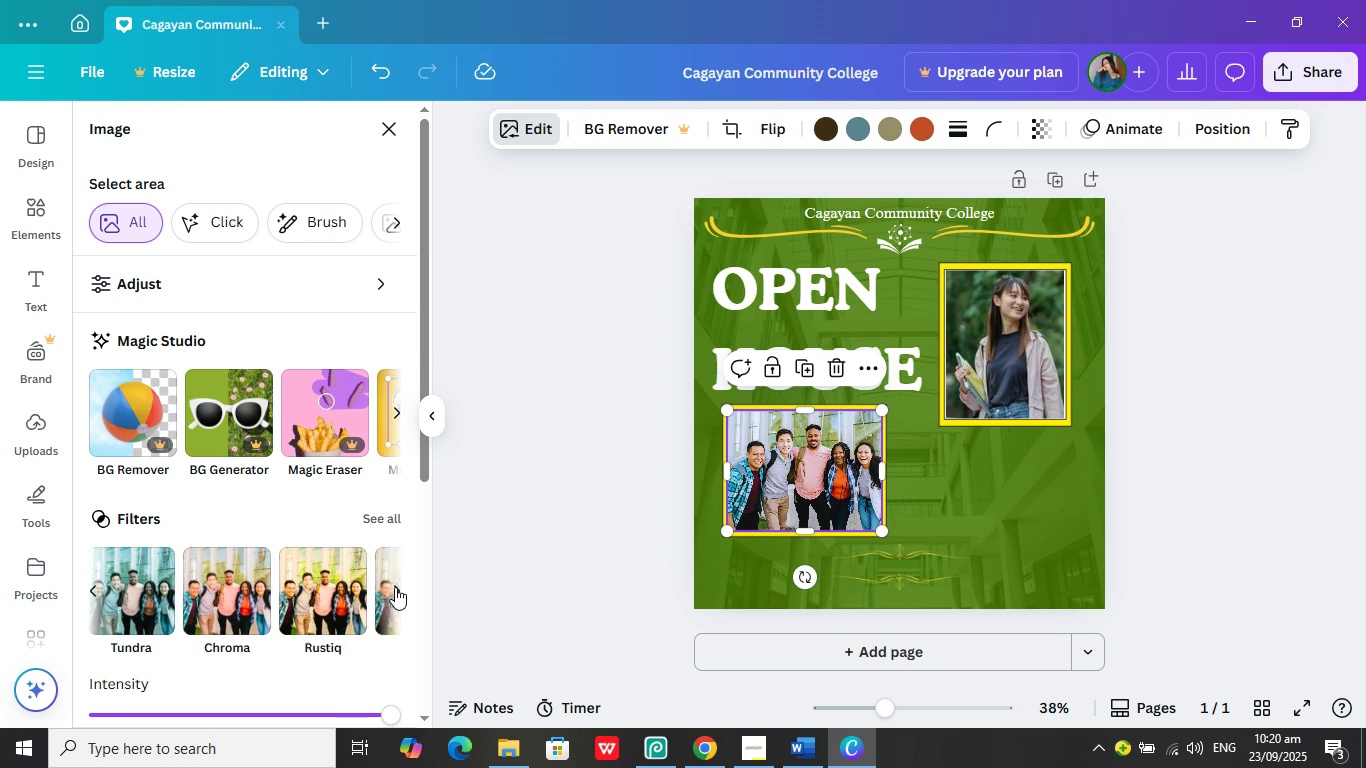 
left_click([395, 587])
 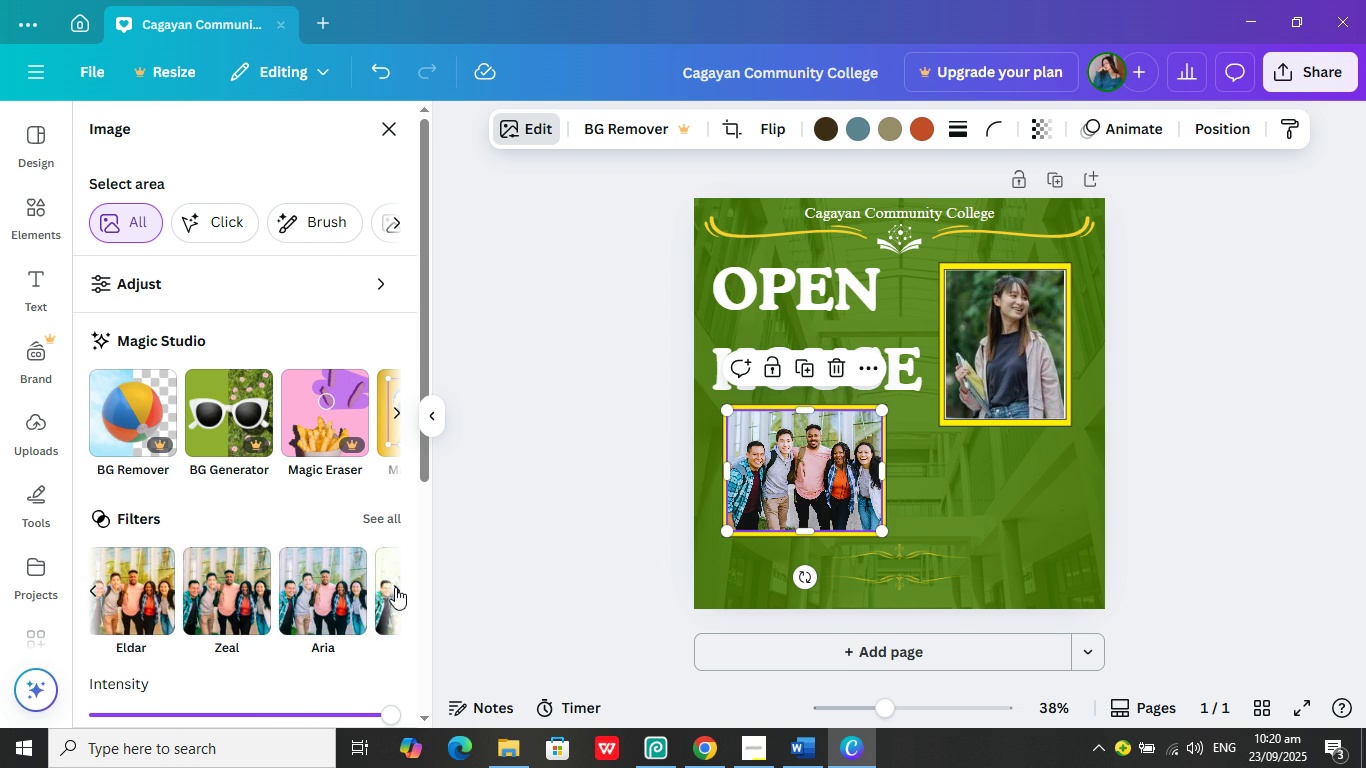 
left_click([395, 587])
 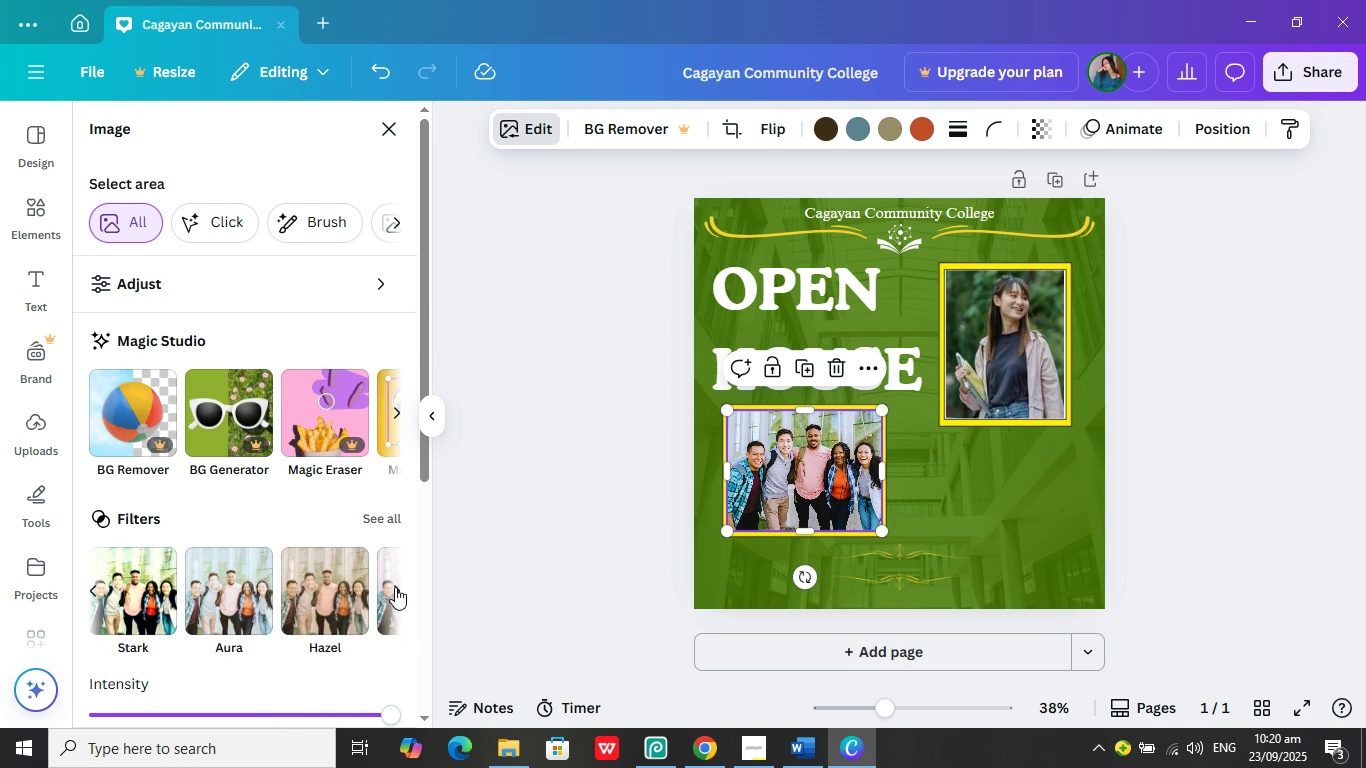 
left_click([395, 587])
 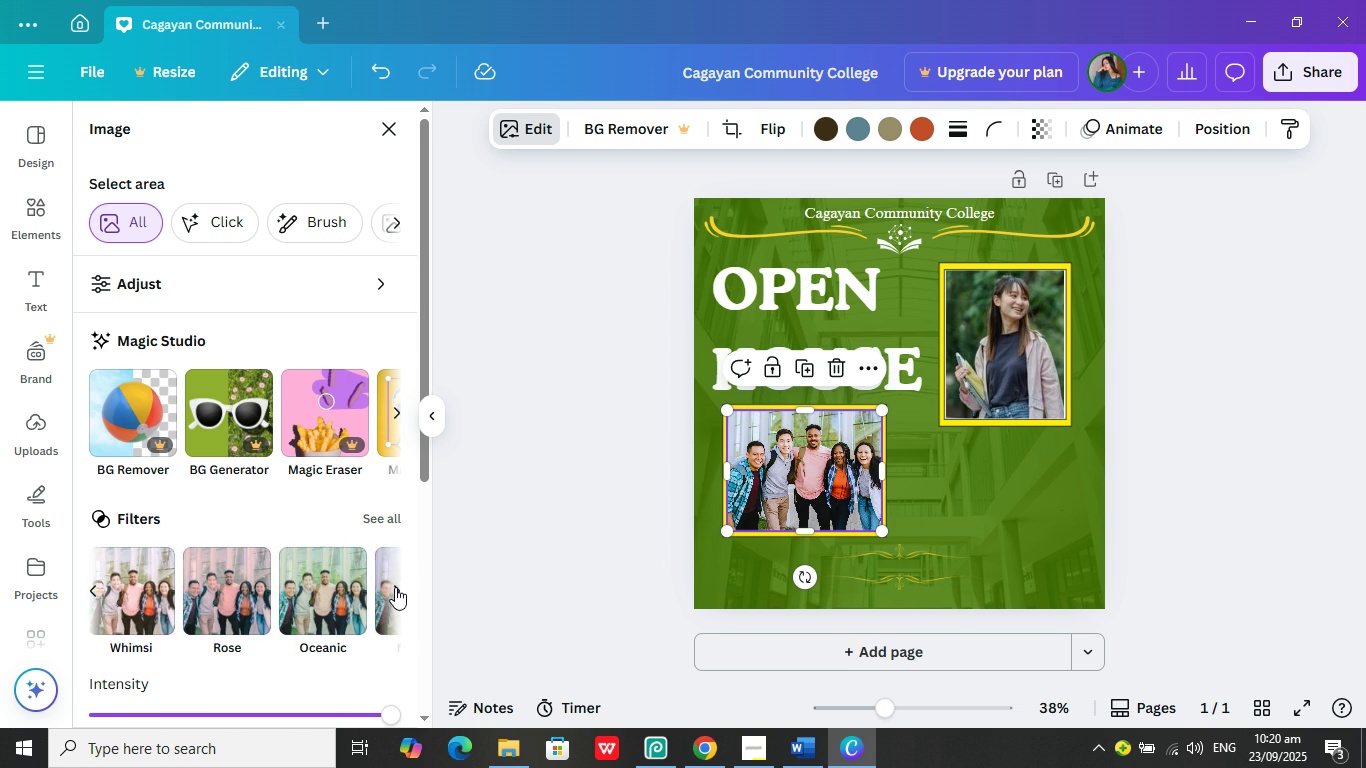 
left_click([395, 587])
 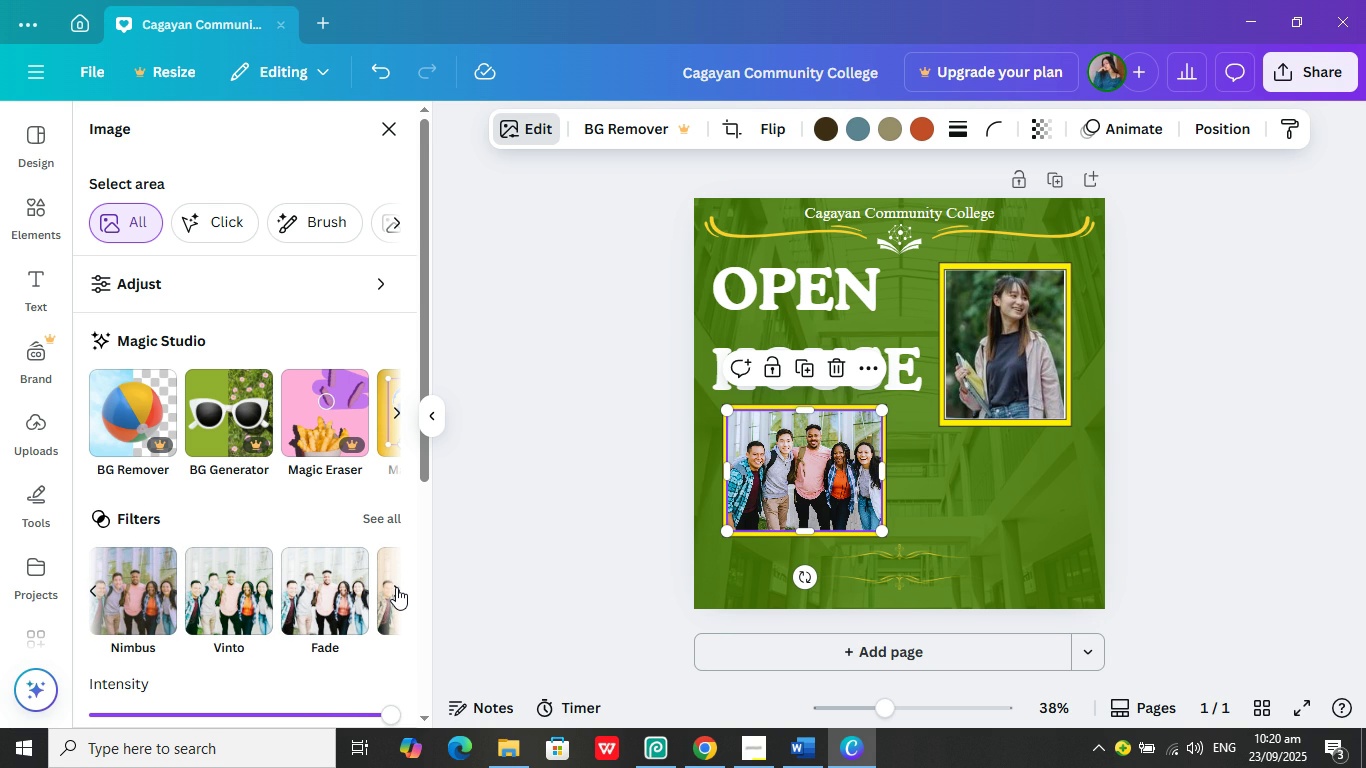 
wait(6.02)
 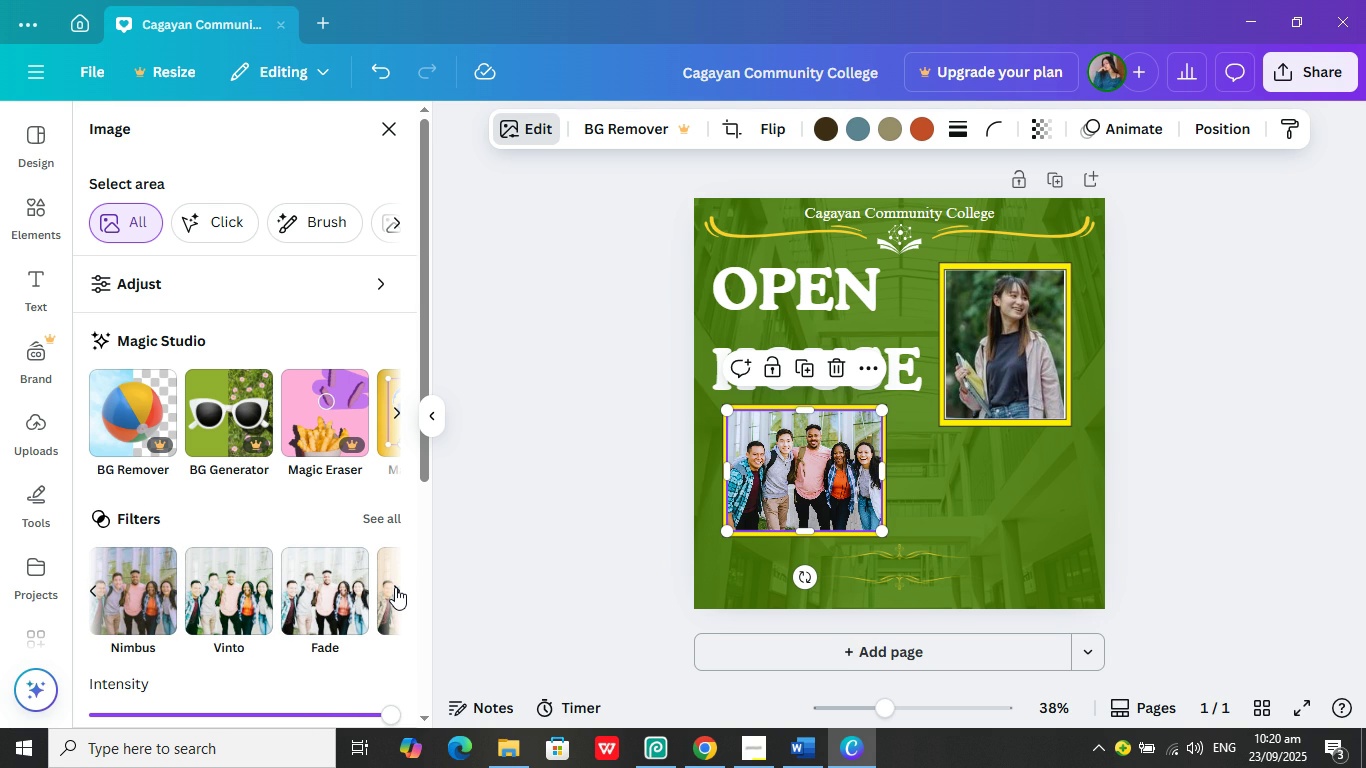 
left_click([584, 542])
 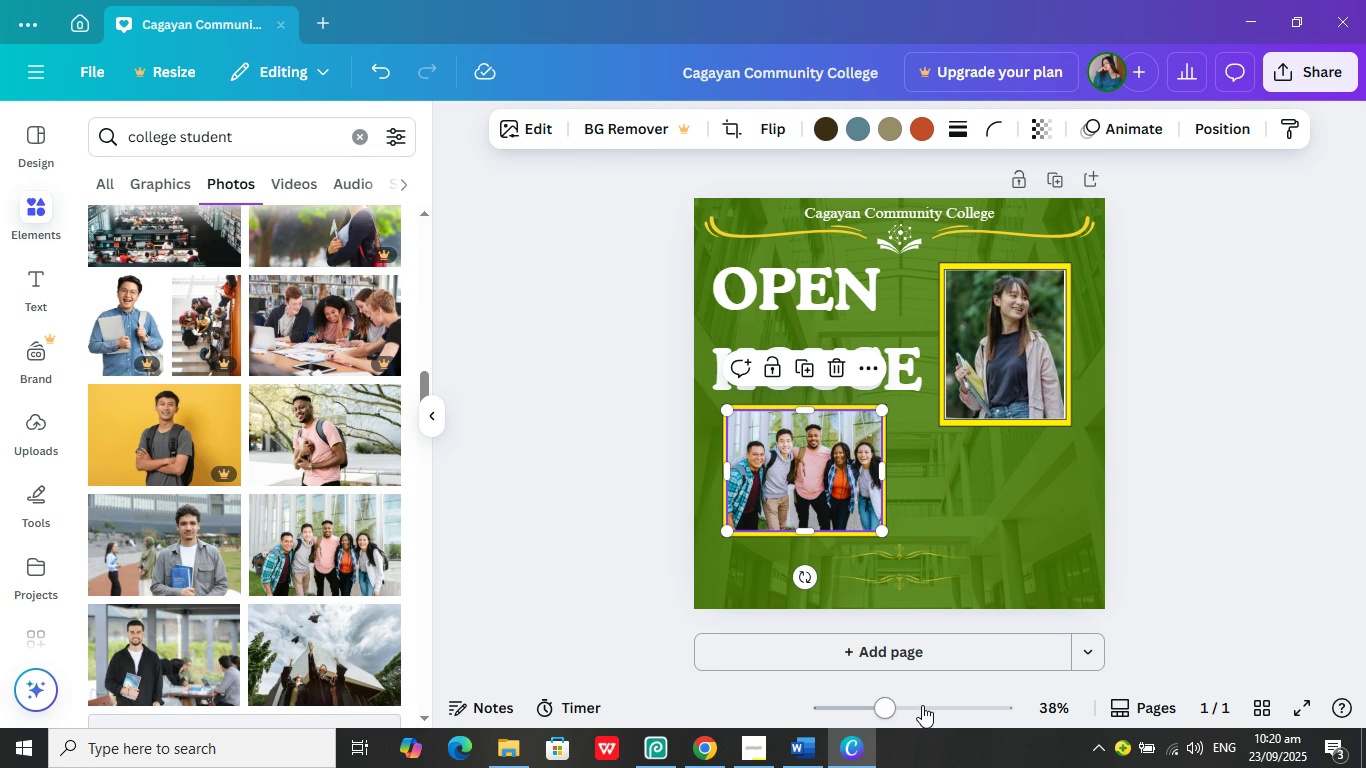 
left_click([922, 705])
 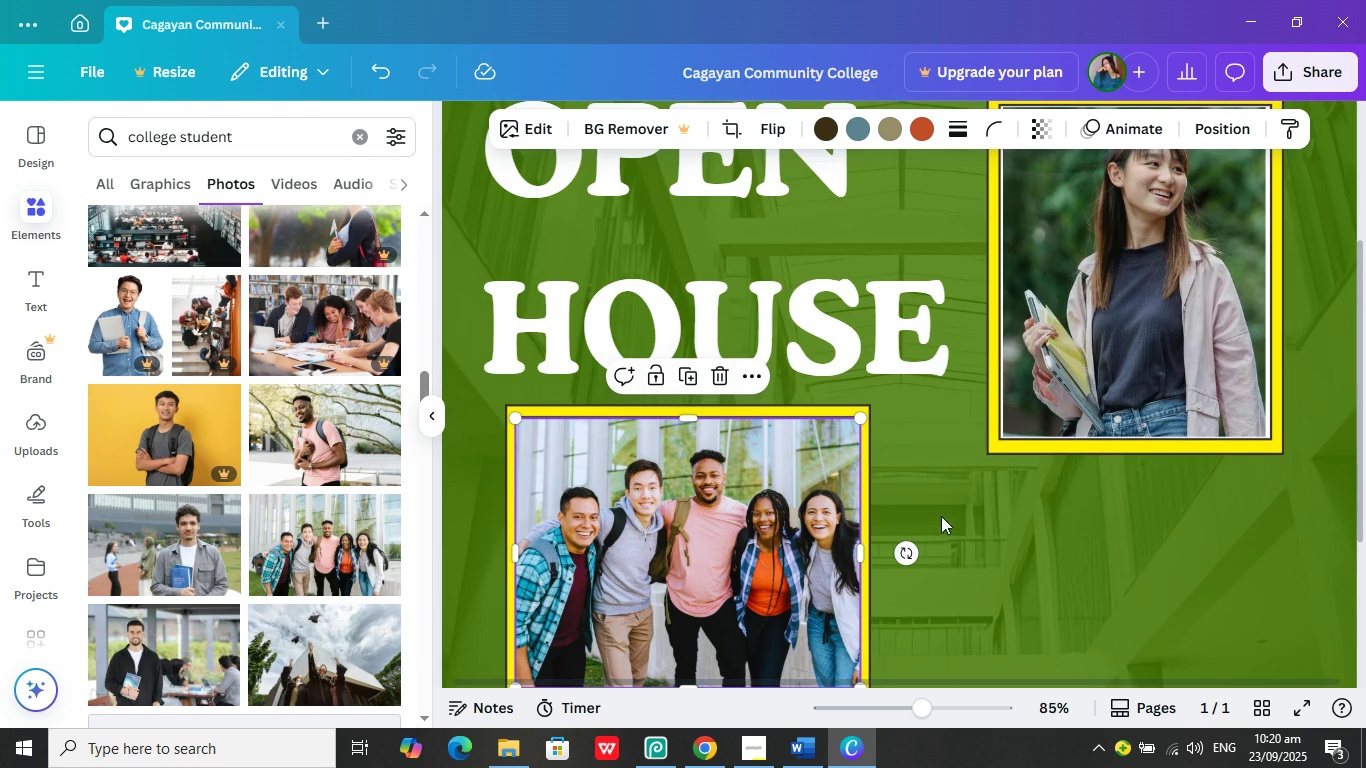 
scroll: coordinate [978, 486], scroll_direction: up, amount: 1.0
 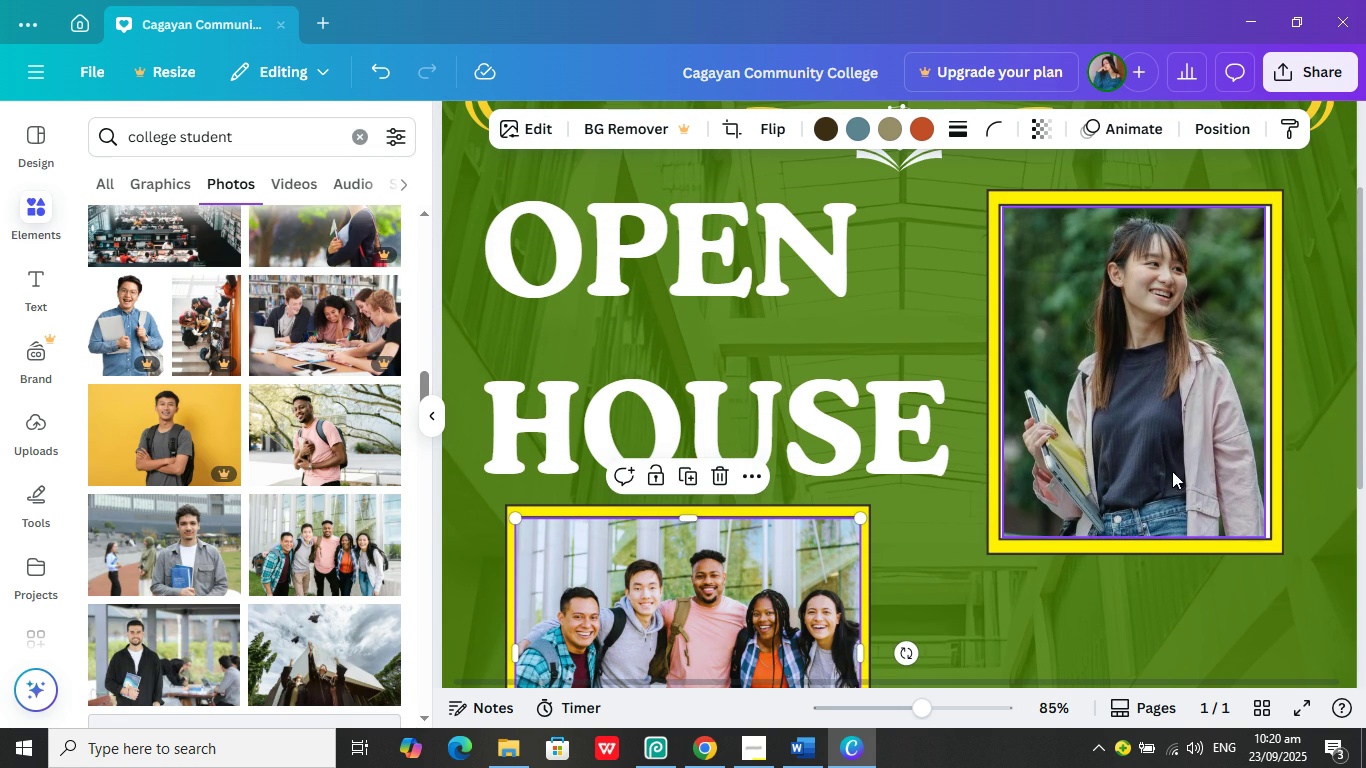 
left_click([1180, 471])